 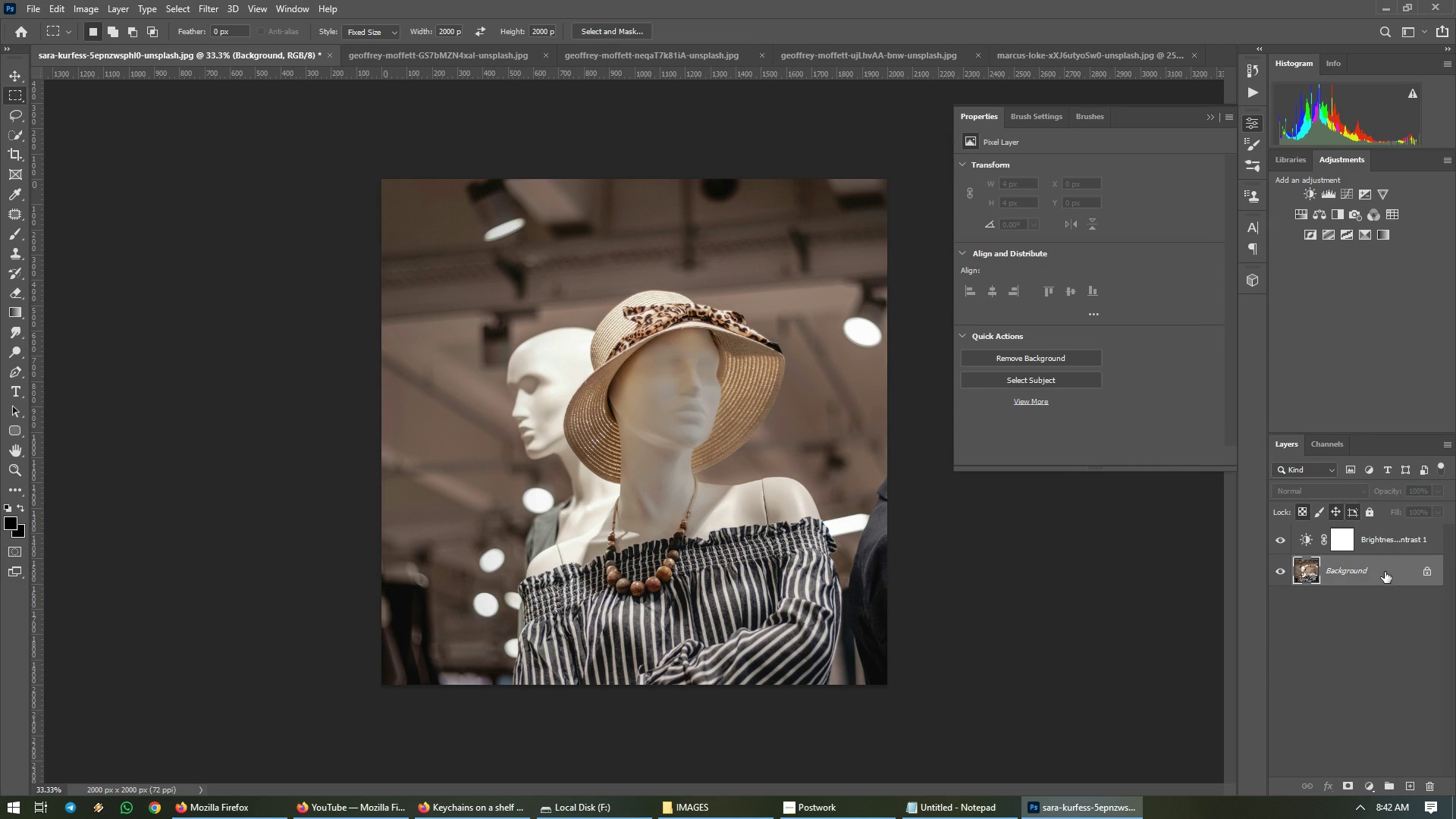 
right_click([1379, 573])
 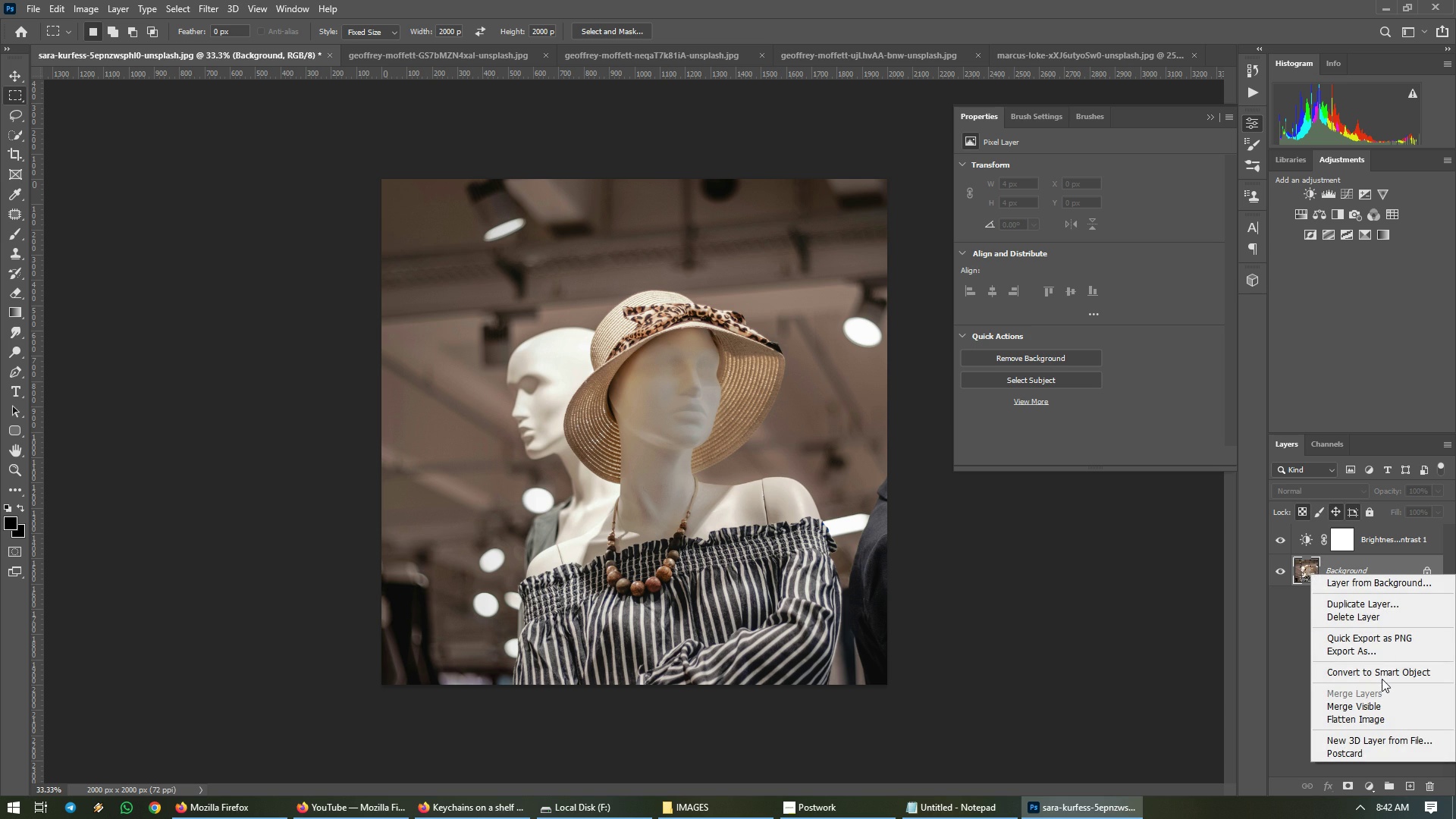 
left_click([1382, 671])
 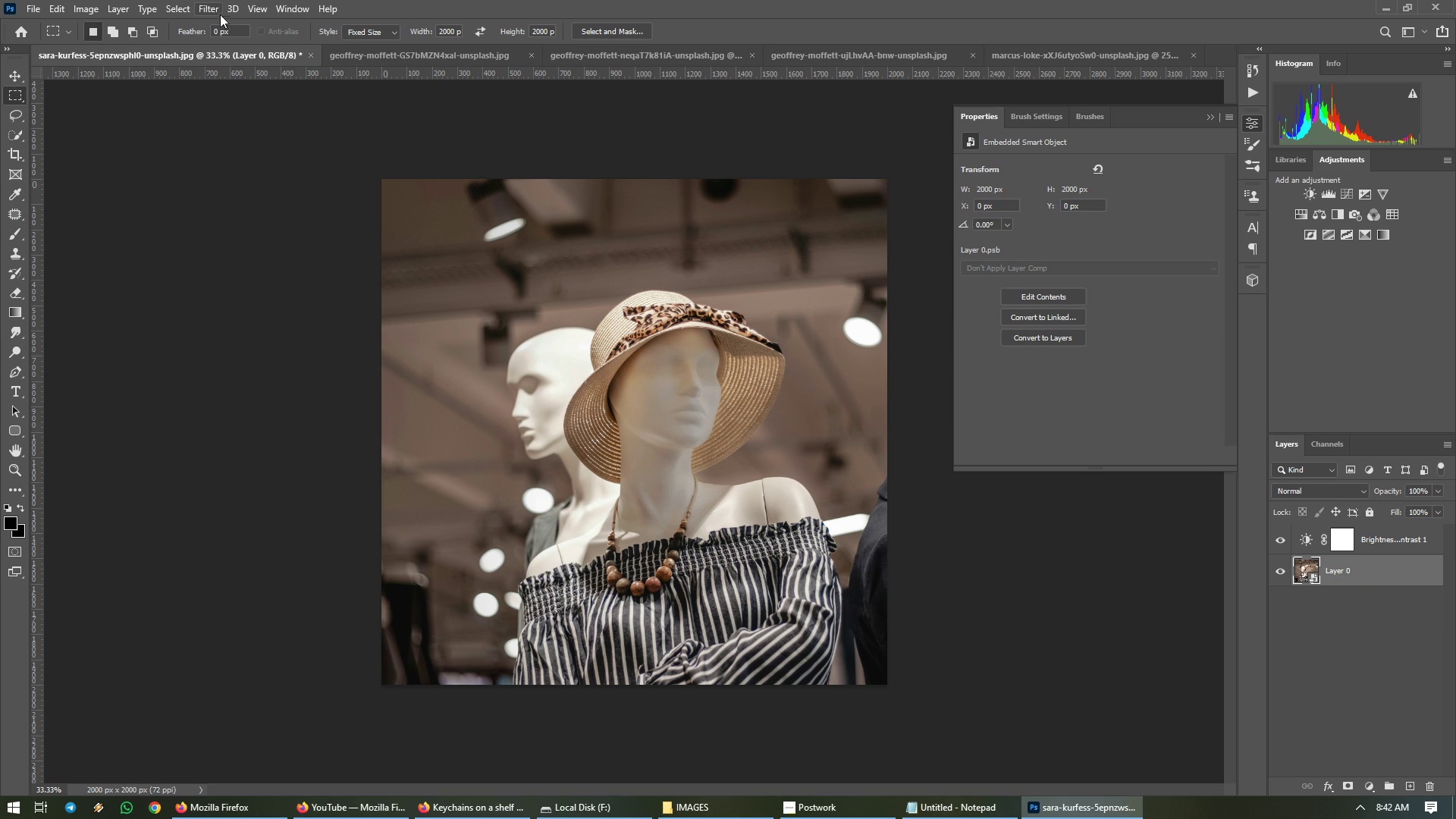 
left_click([210, 10])
 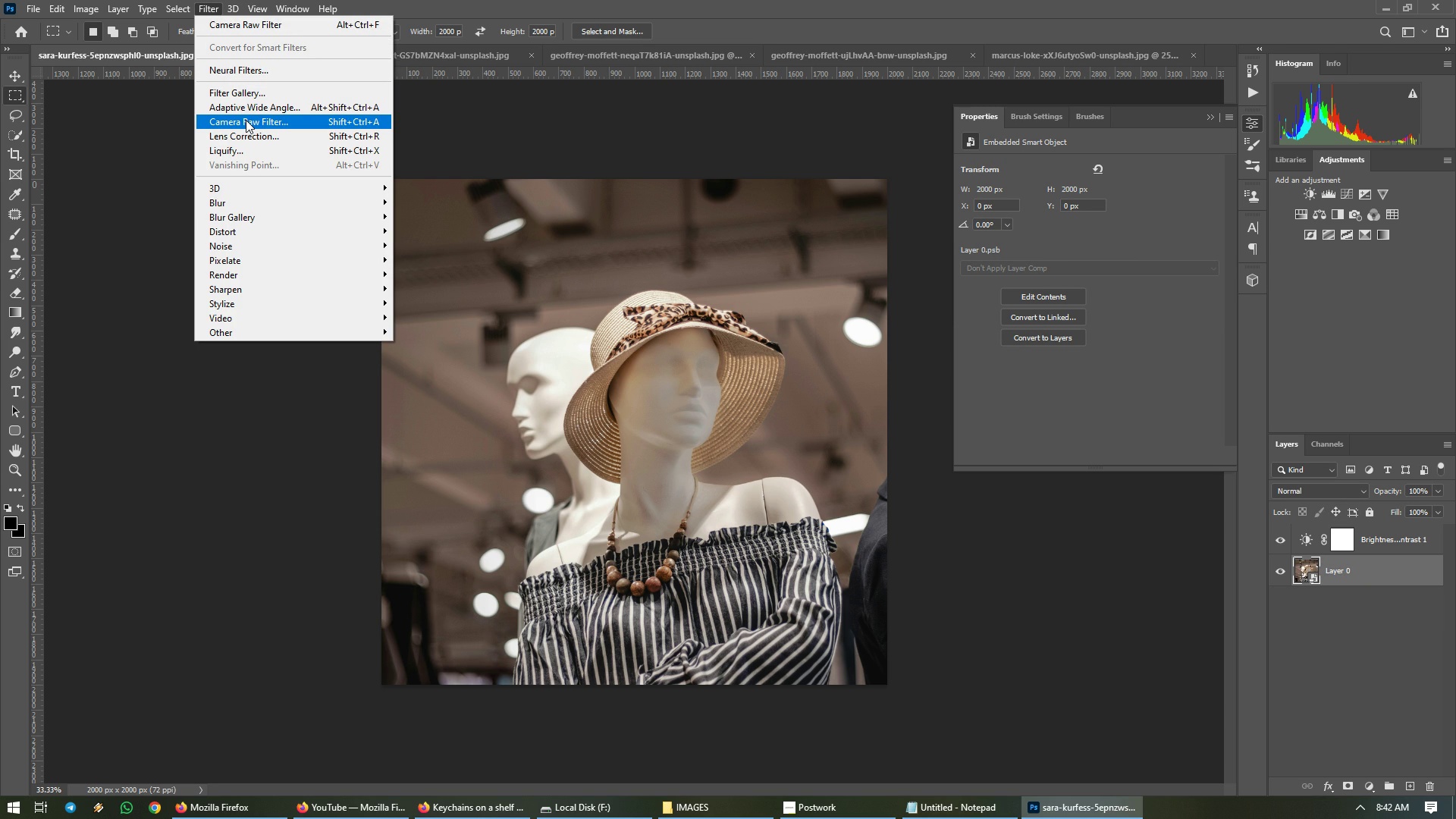 
left_click([246, 120])